 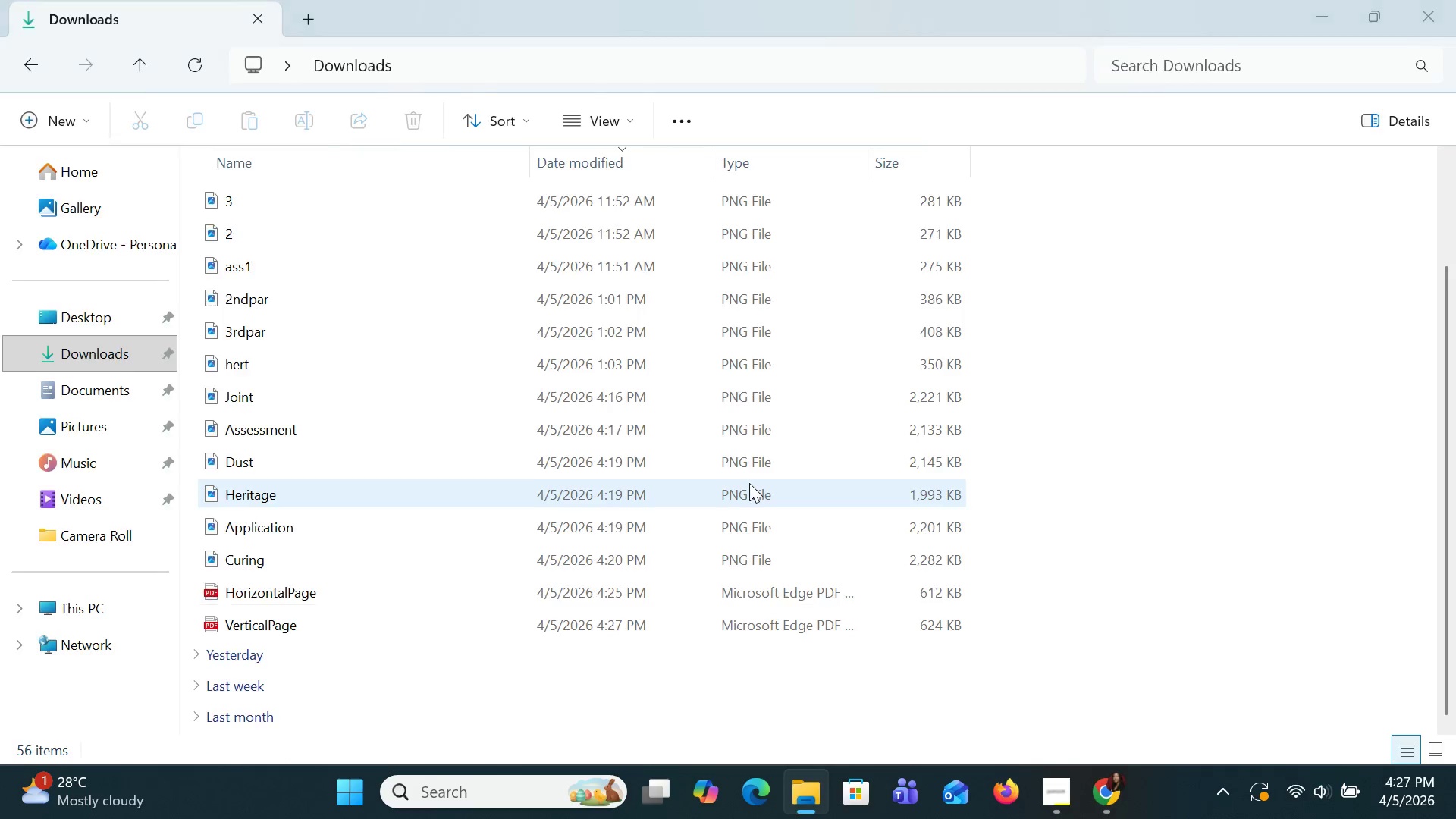 
key(Alt+Tab)
 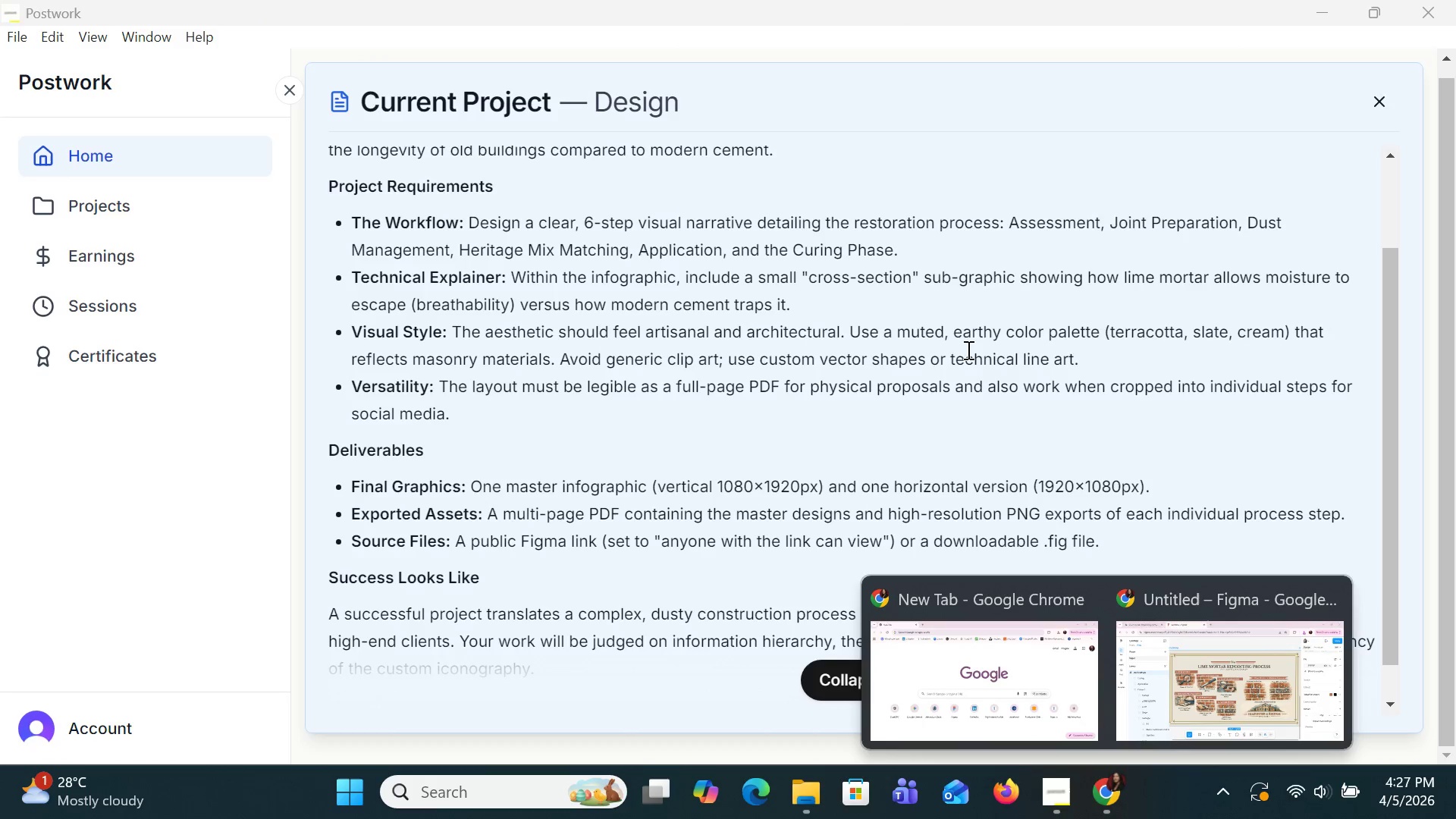 
left_click([1279, 706])
 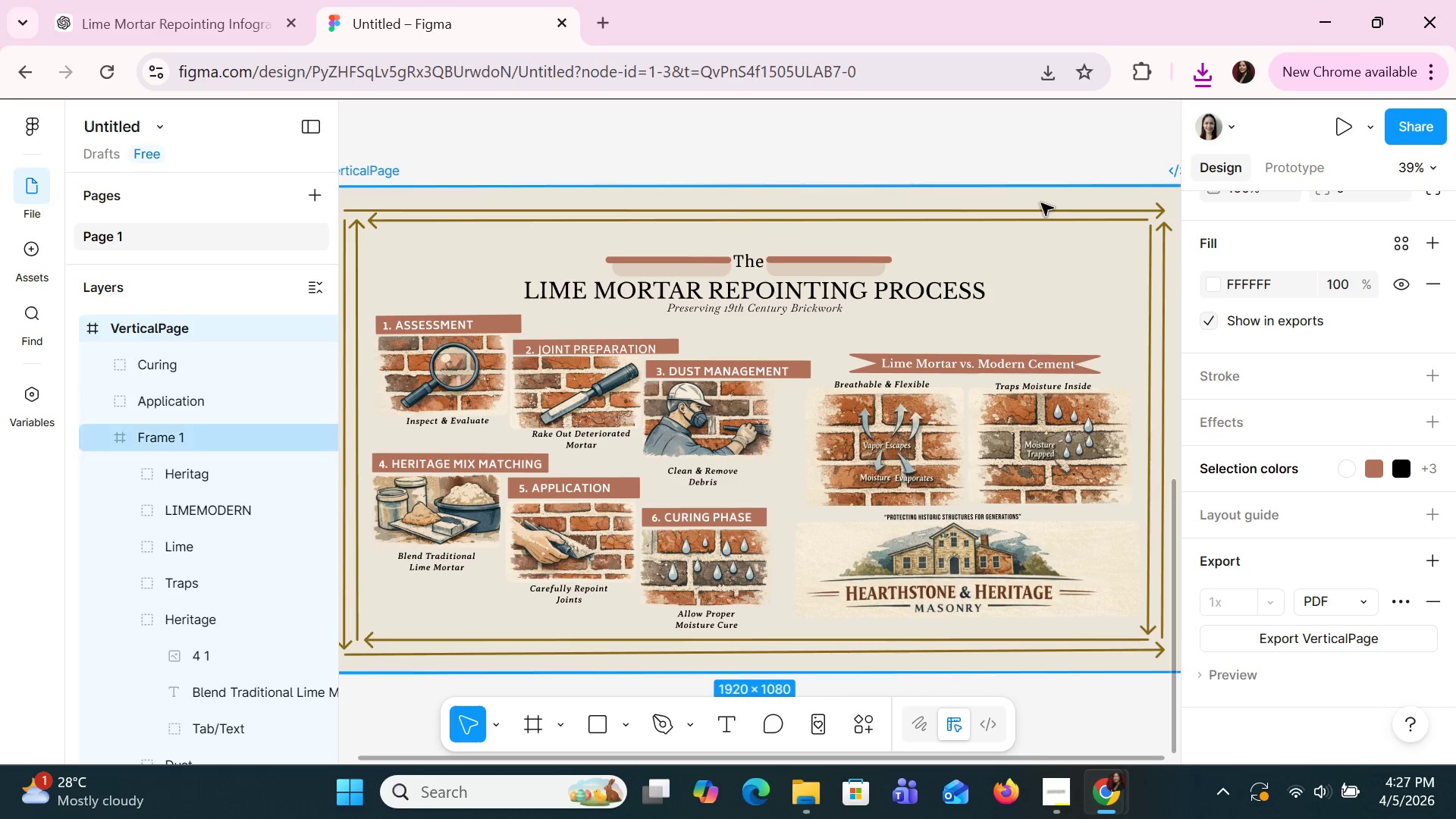 
left_click([1060, 139])
 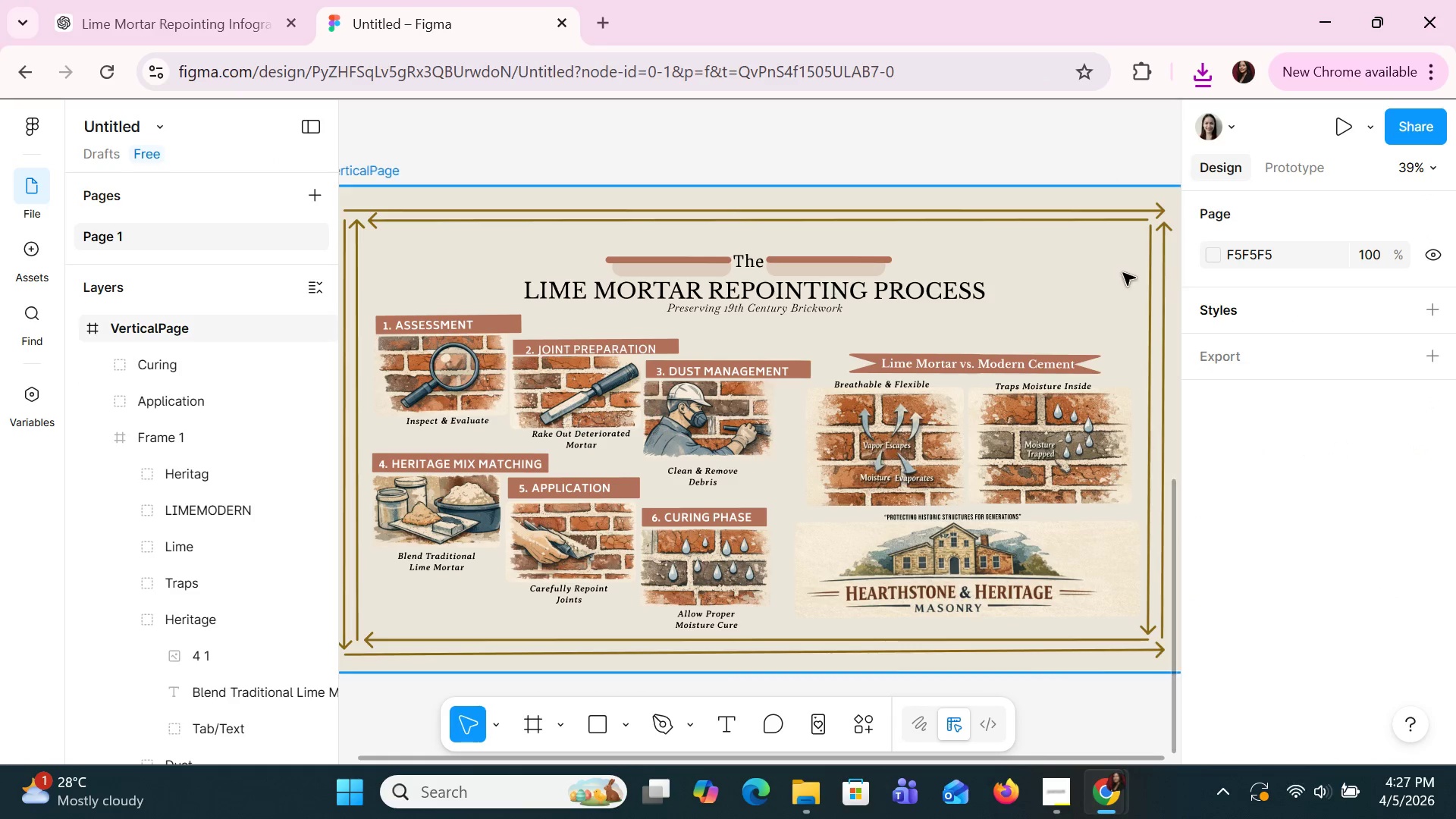 
hold_key(key=ControlLeft, duration=1.14)
scroll: coordinate [1124, 275], scroll_direction: down, amount: 4.0
 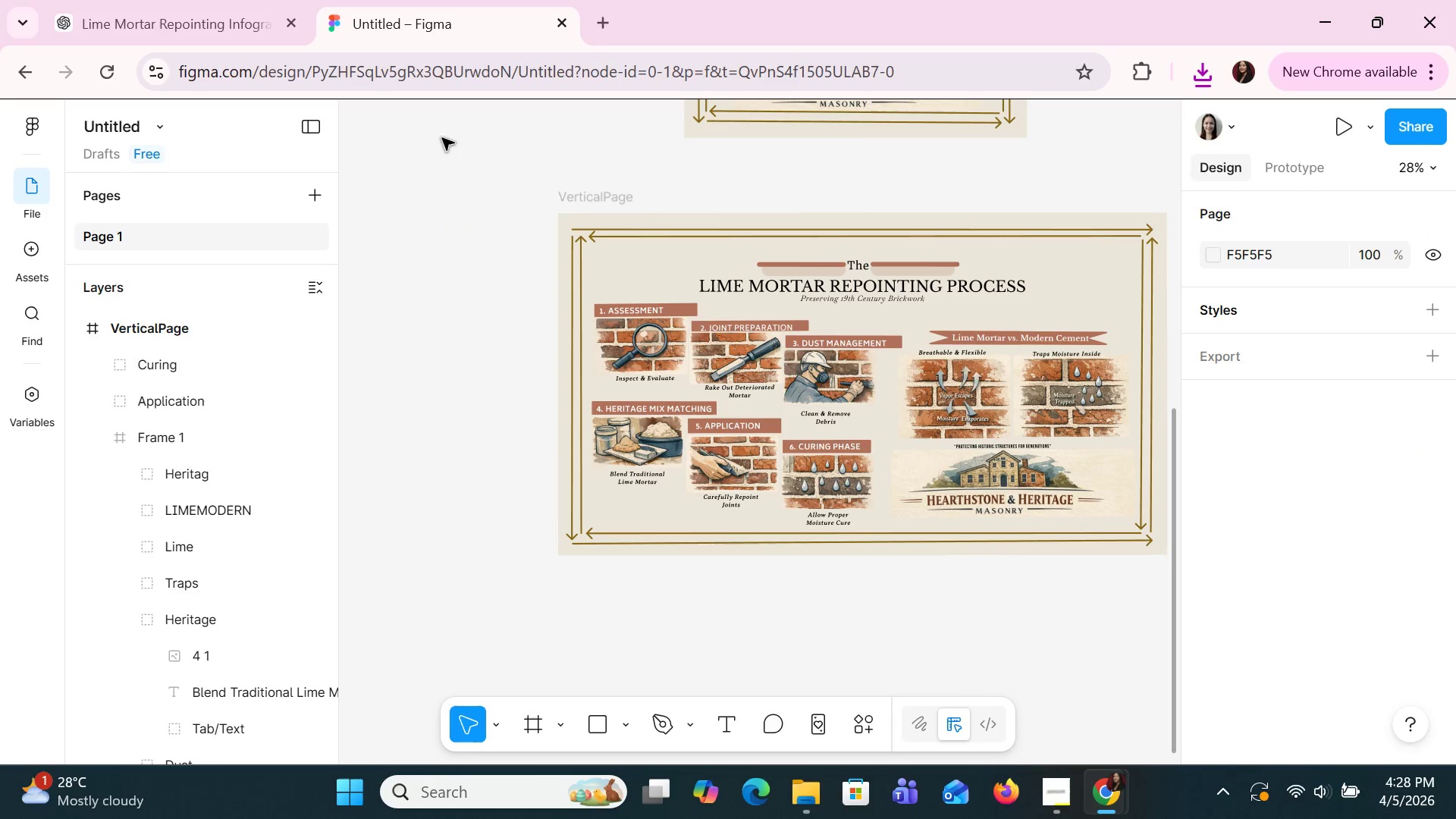 
left_click([300, 136])
 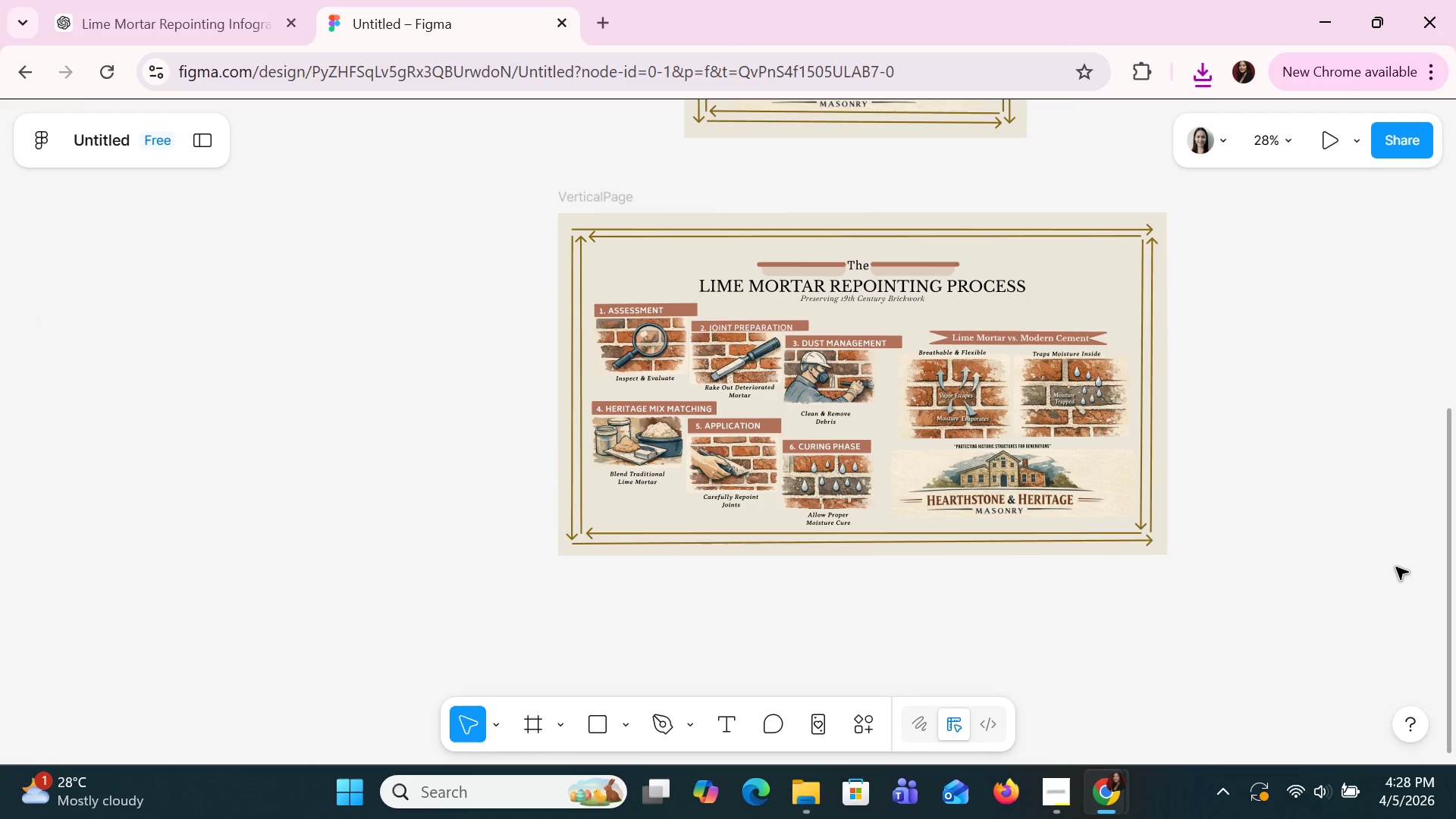 
hold_key(key=ControlLeft, duration=0.92)
scroll: coordinate [1361, 553], scroll_direction: up, amount: 21.0
 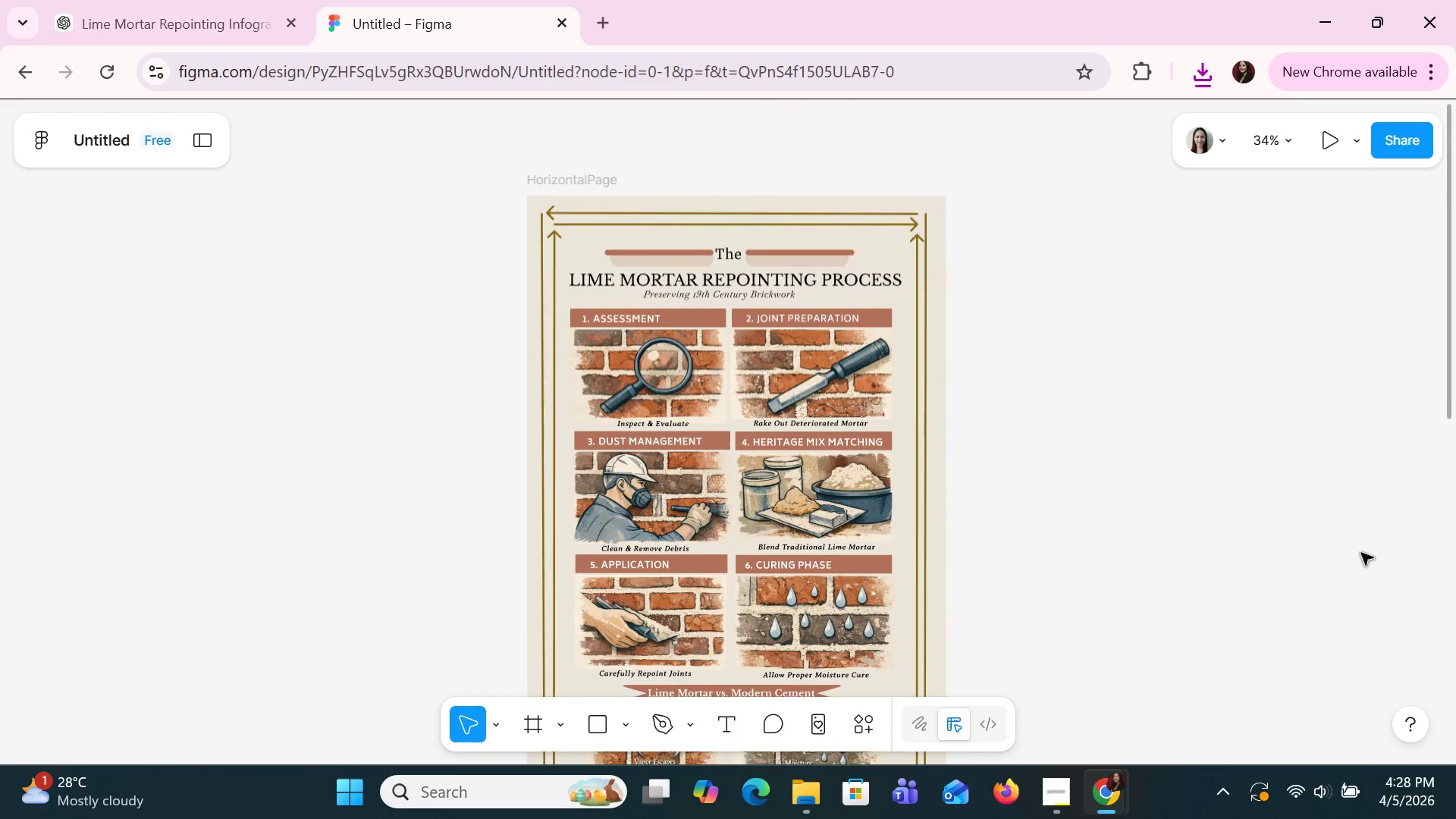 
scroll: coordinate [1361, 553], scroll_direction: down, amount: 9.0
 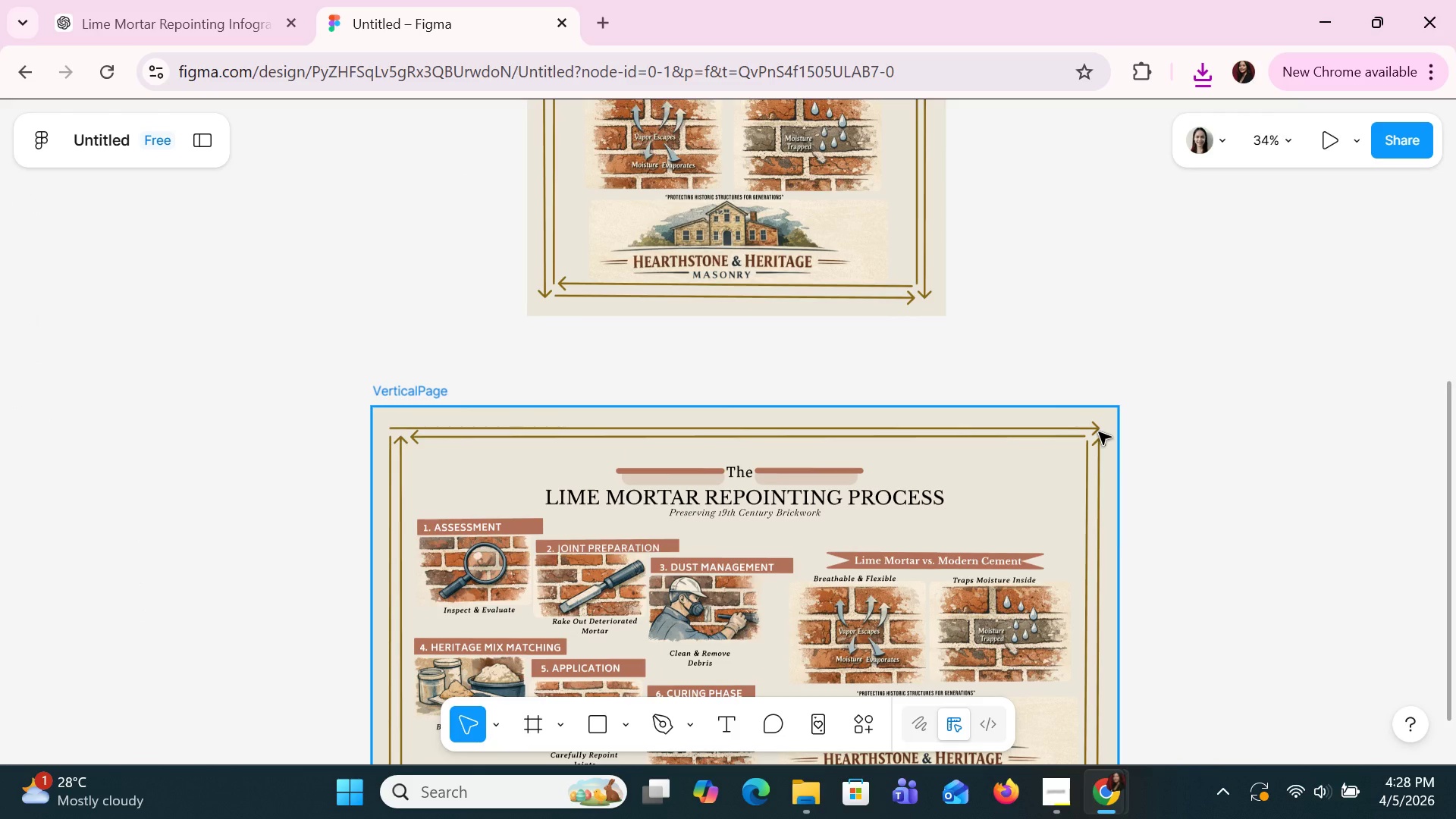 
left_click_drag(start_coordinate=[411, 394], to_coordinate=[404, 328])
 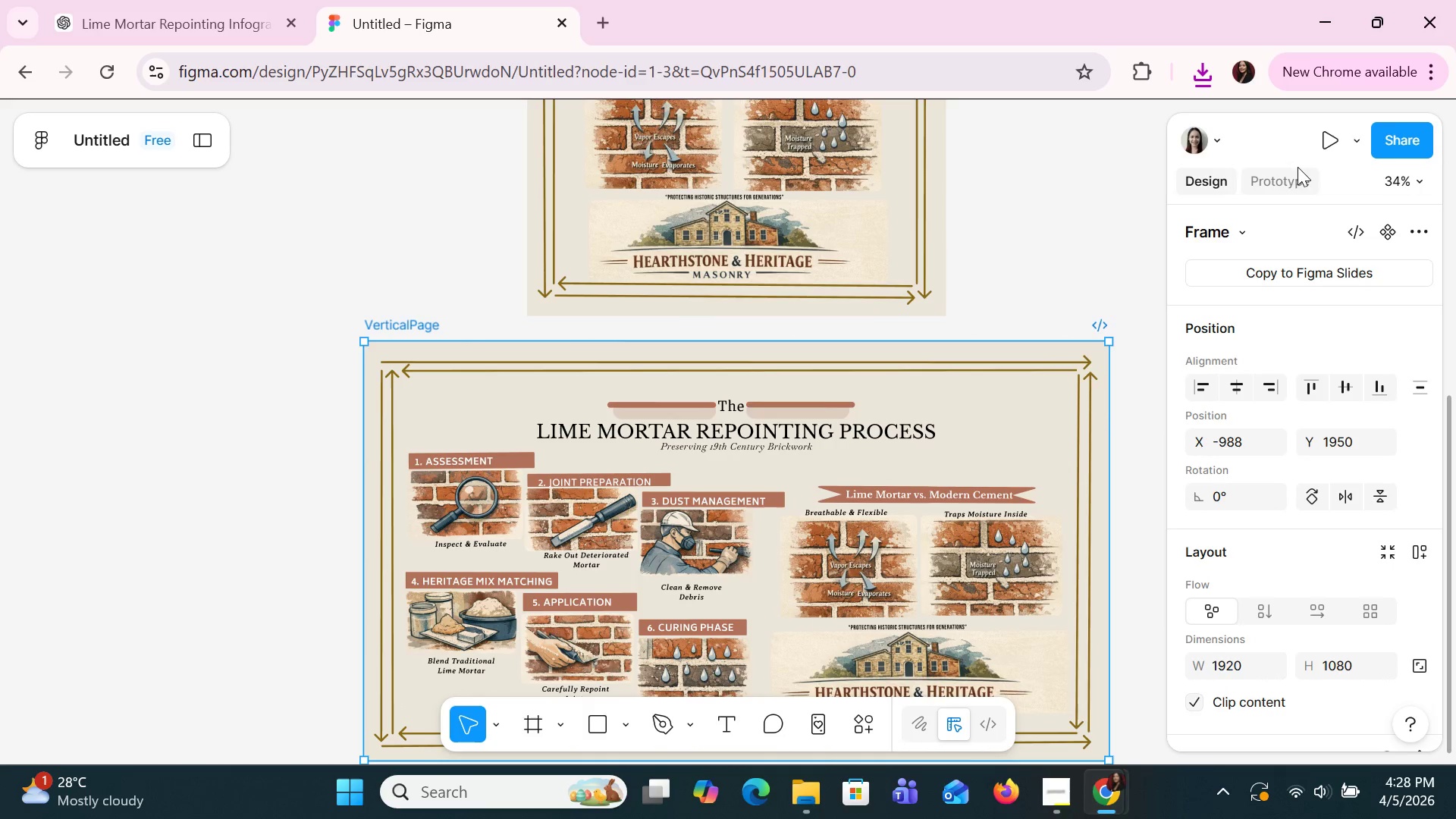 
left_click([1398, 133])
 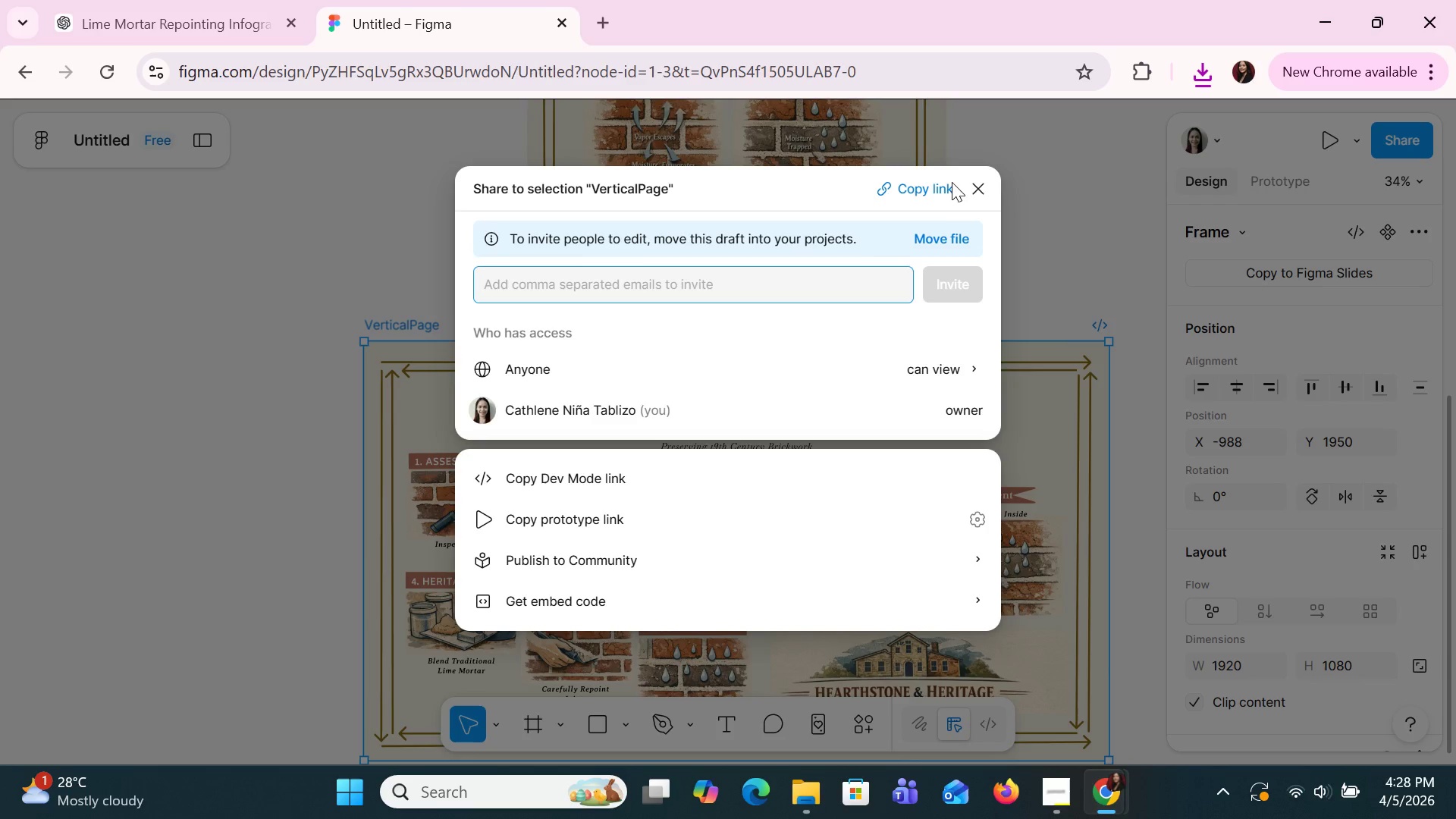 
left_click([941, 181])
 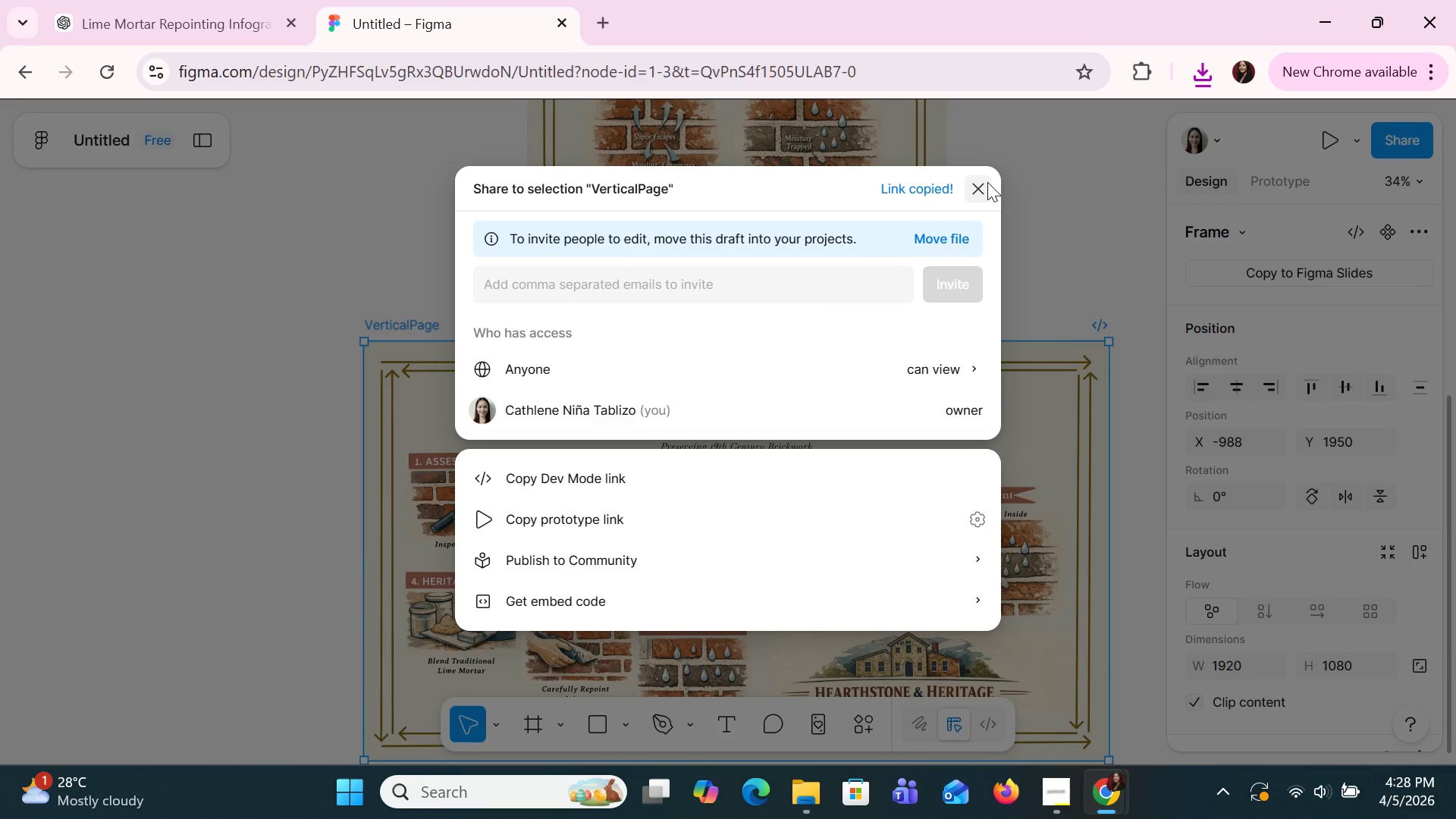 
left_click([989, 182])
 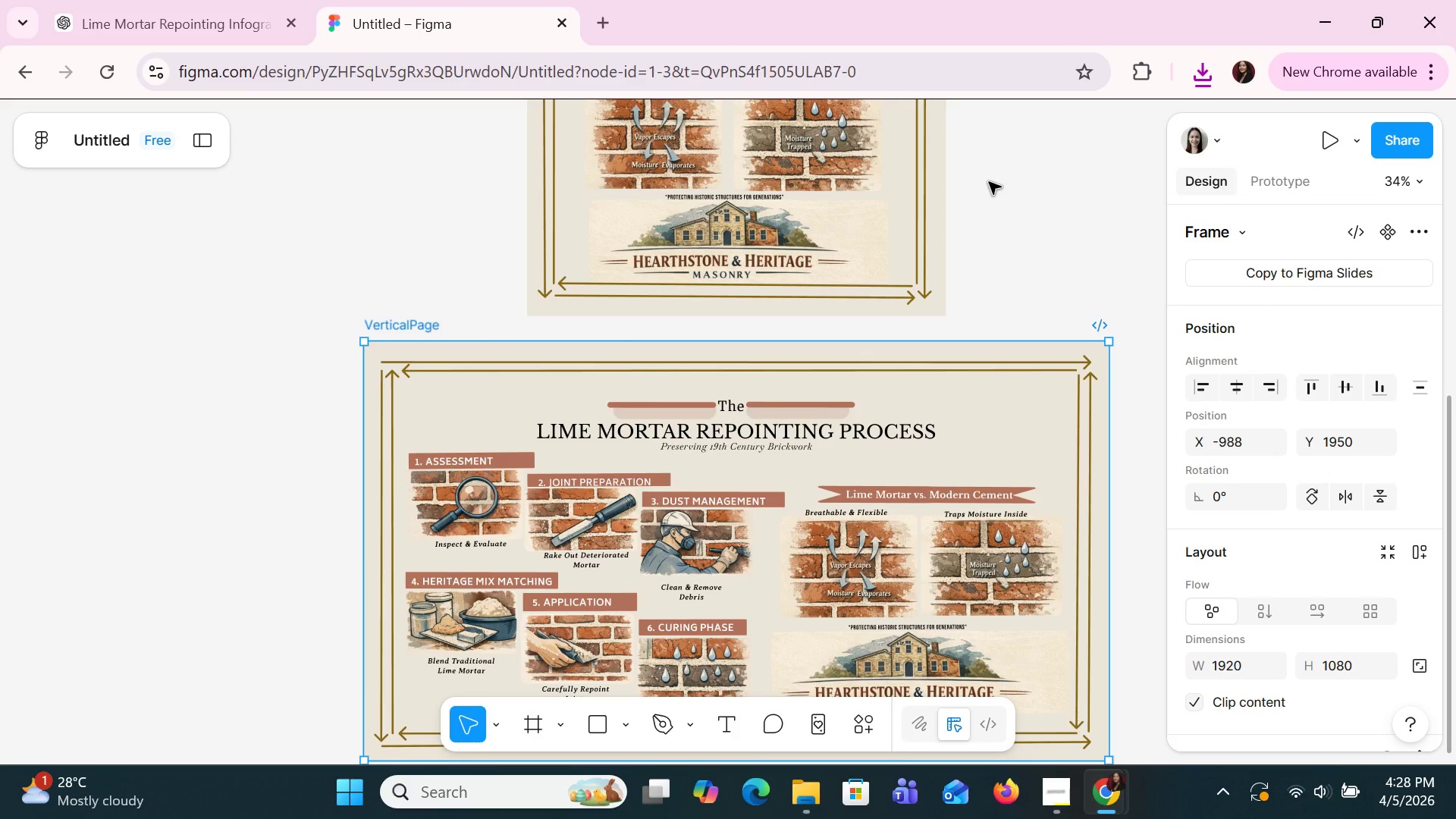 
key(Control+N)
 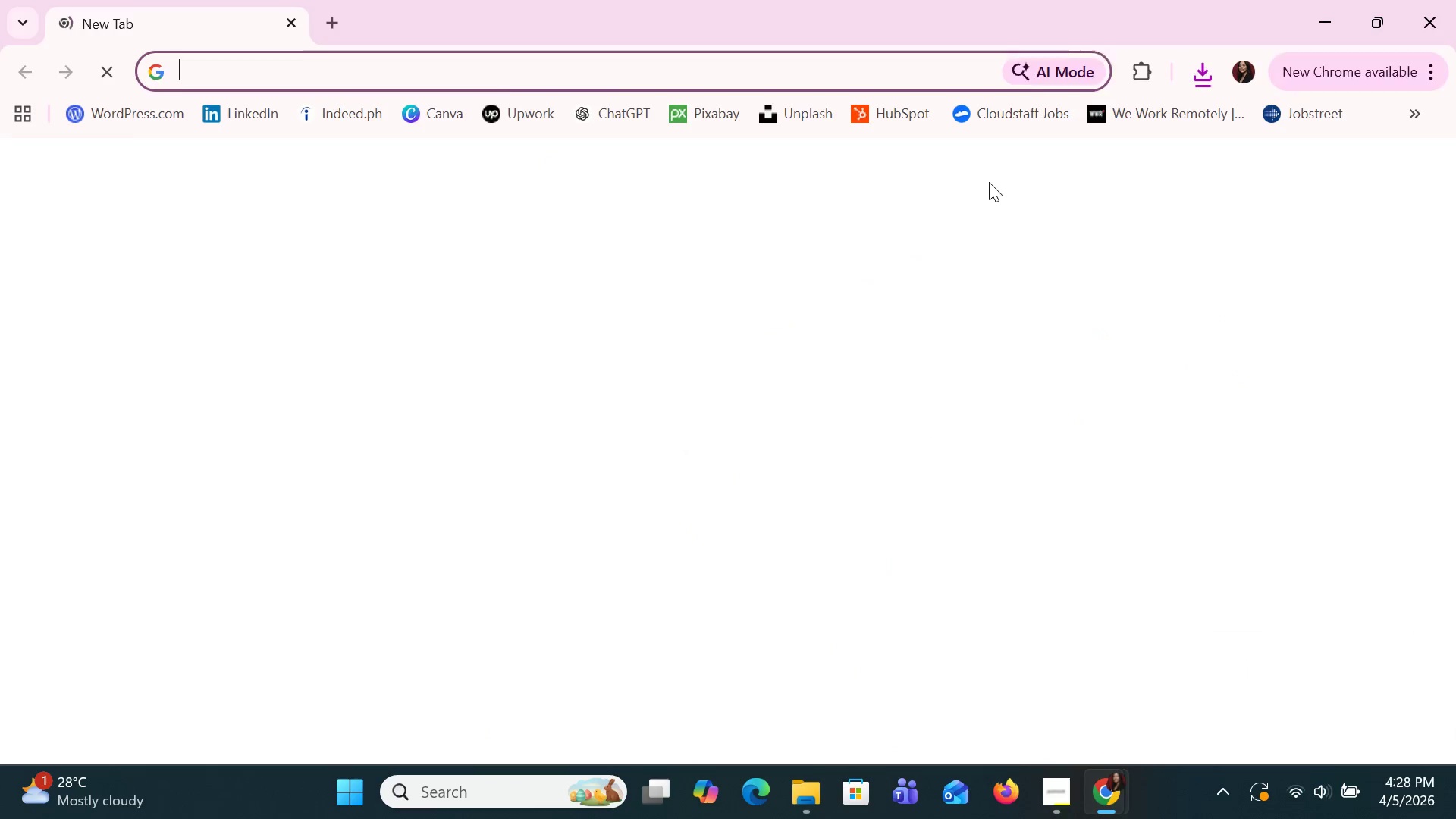 
key(Control+V)
 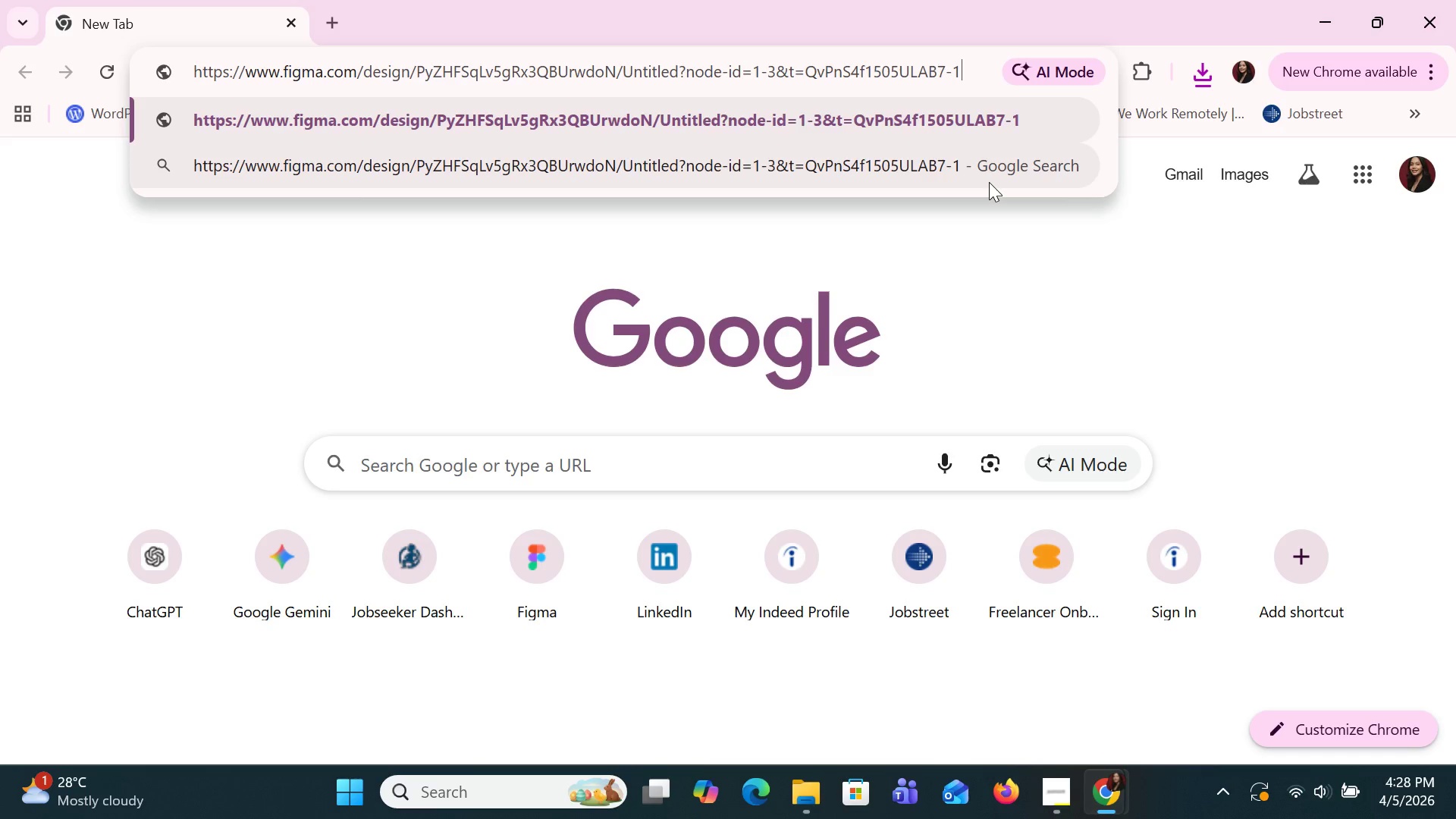 
key(Enter)
 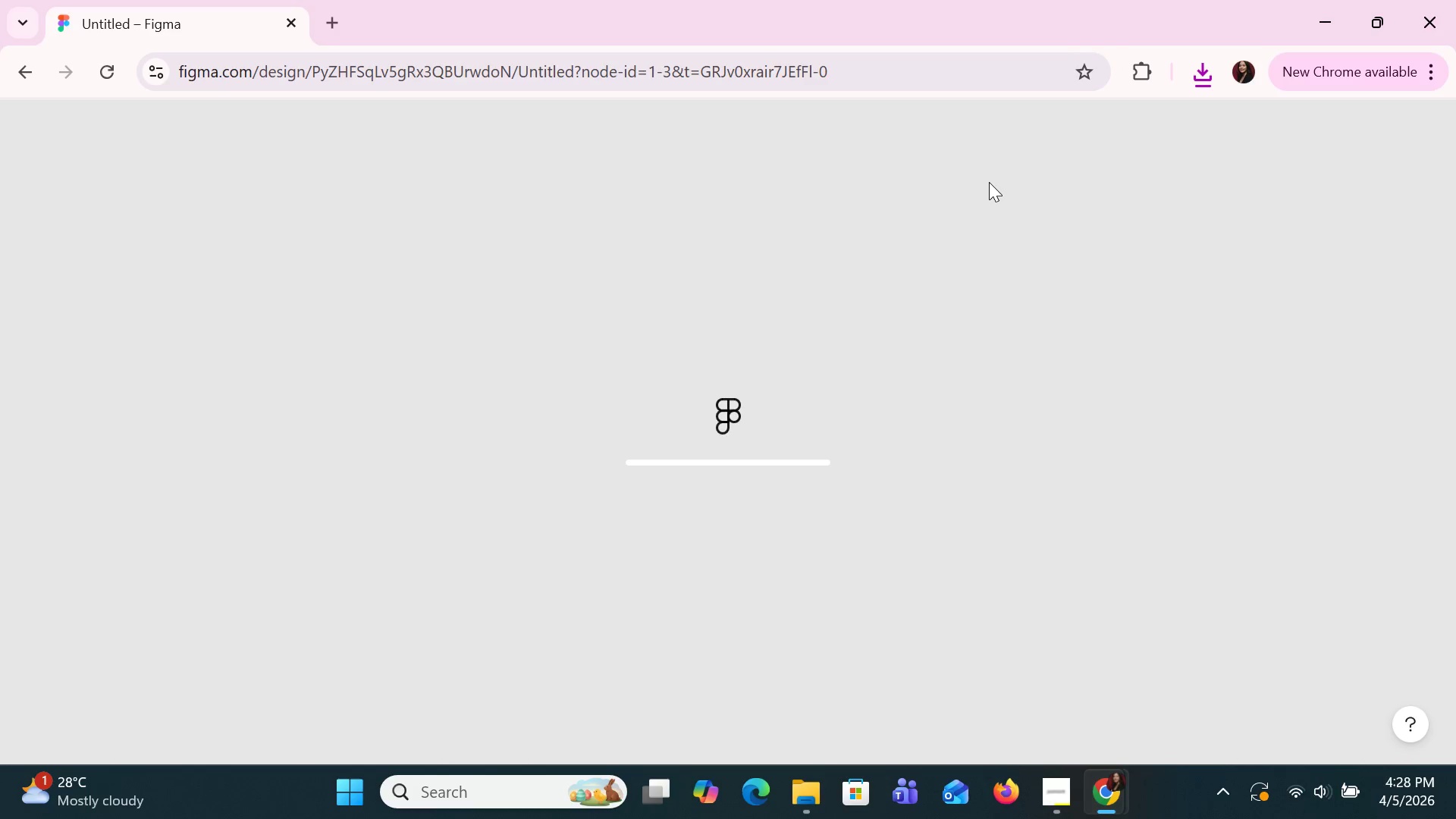 
wait(7.81)
 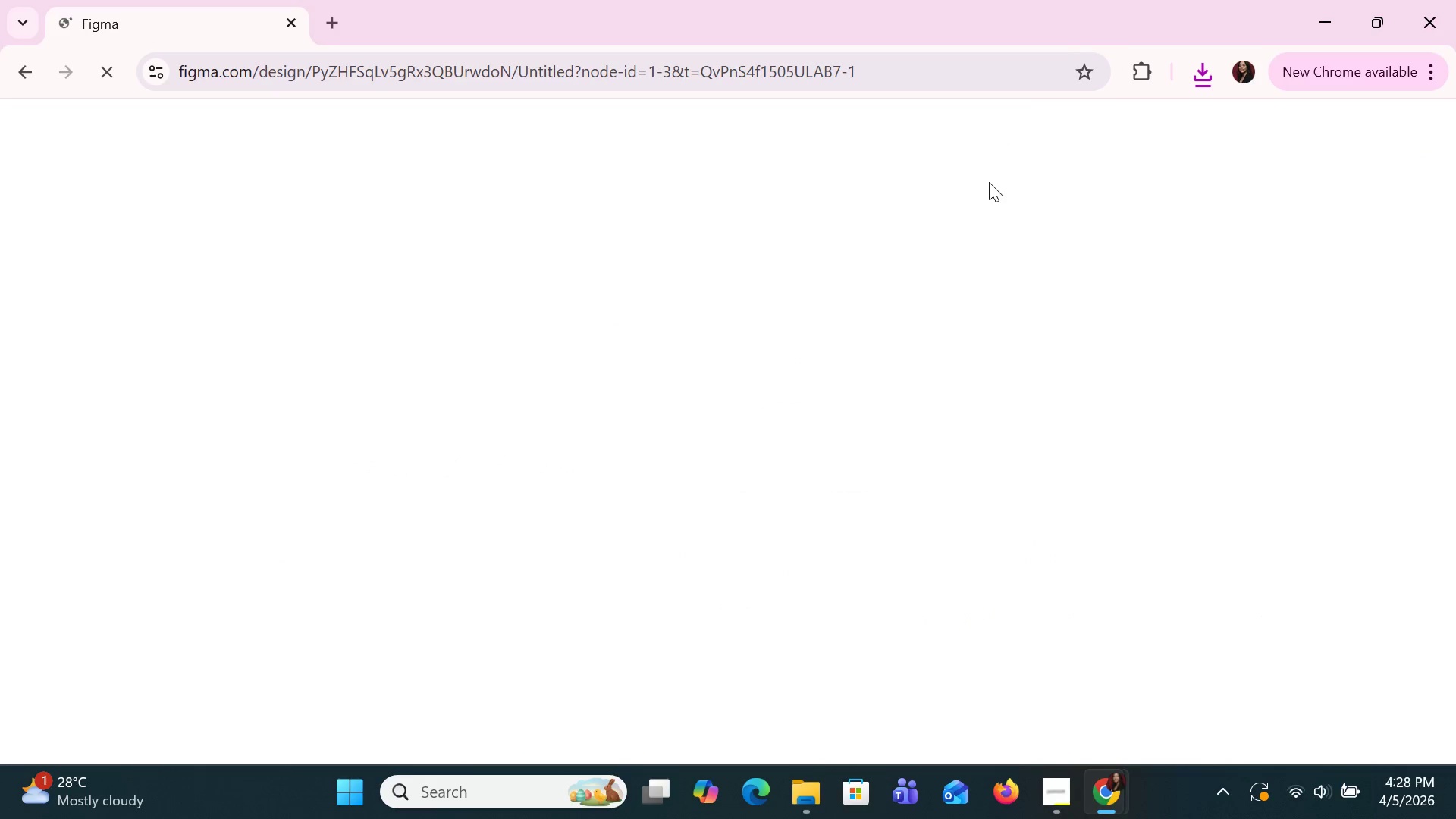 
mouse_move([1347, 768])
 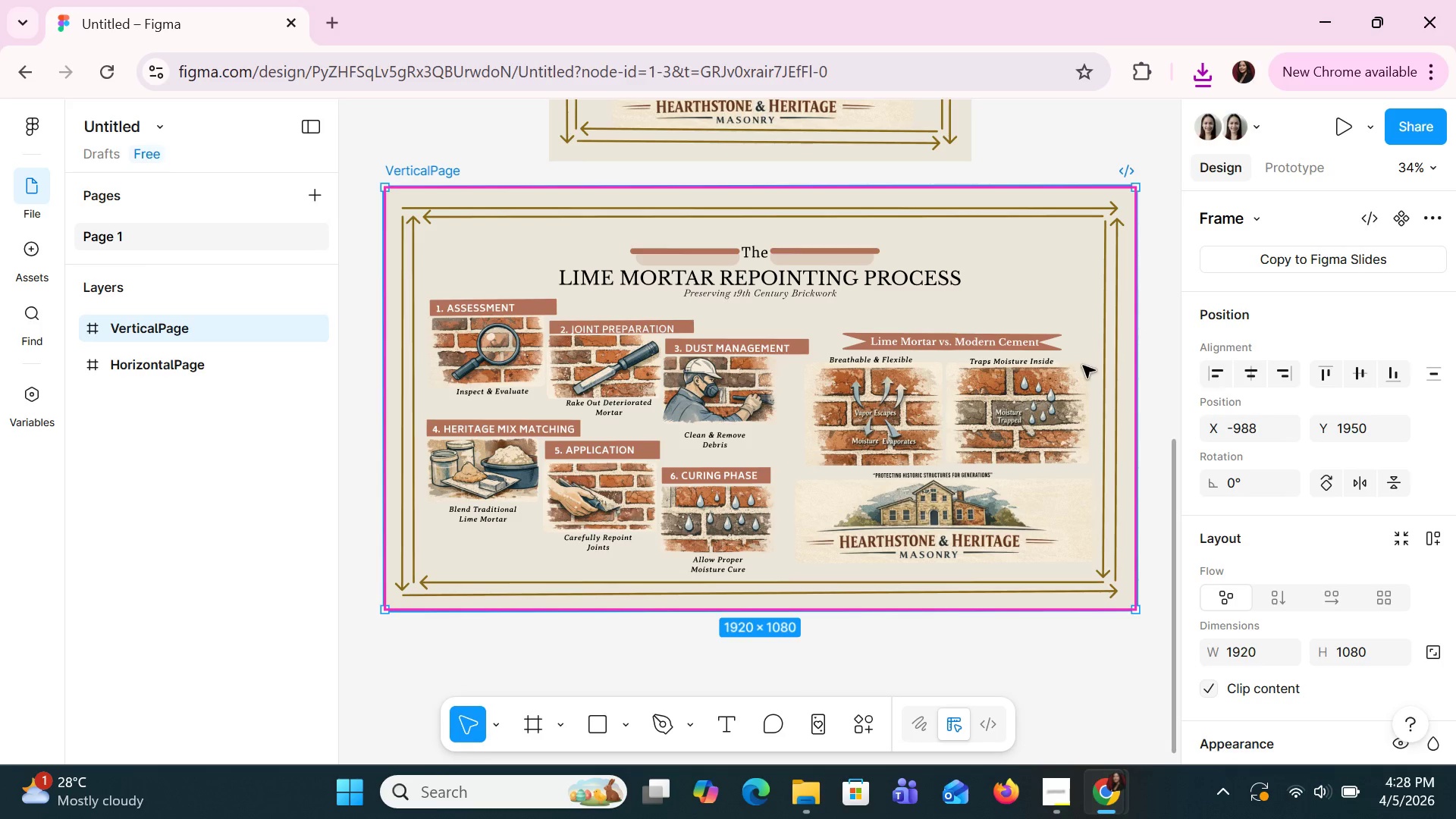 
scroll: coordinate [1083, 366], scroll_direction: none, amount: 0.0
 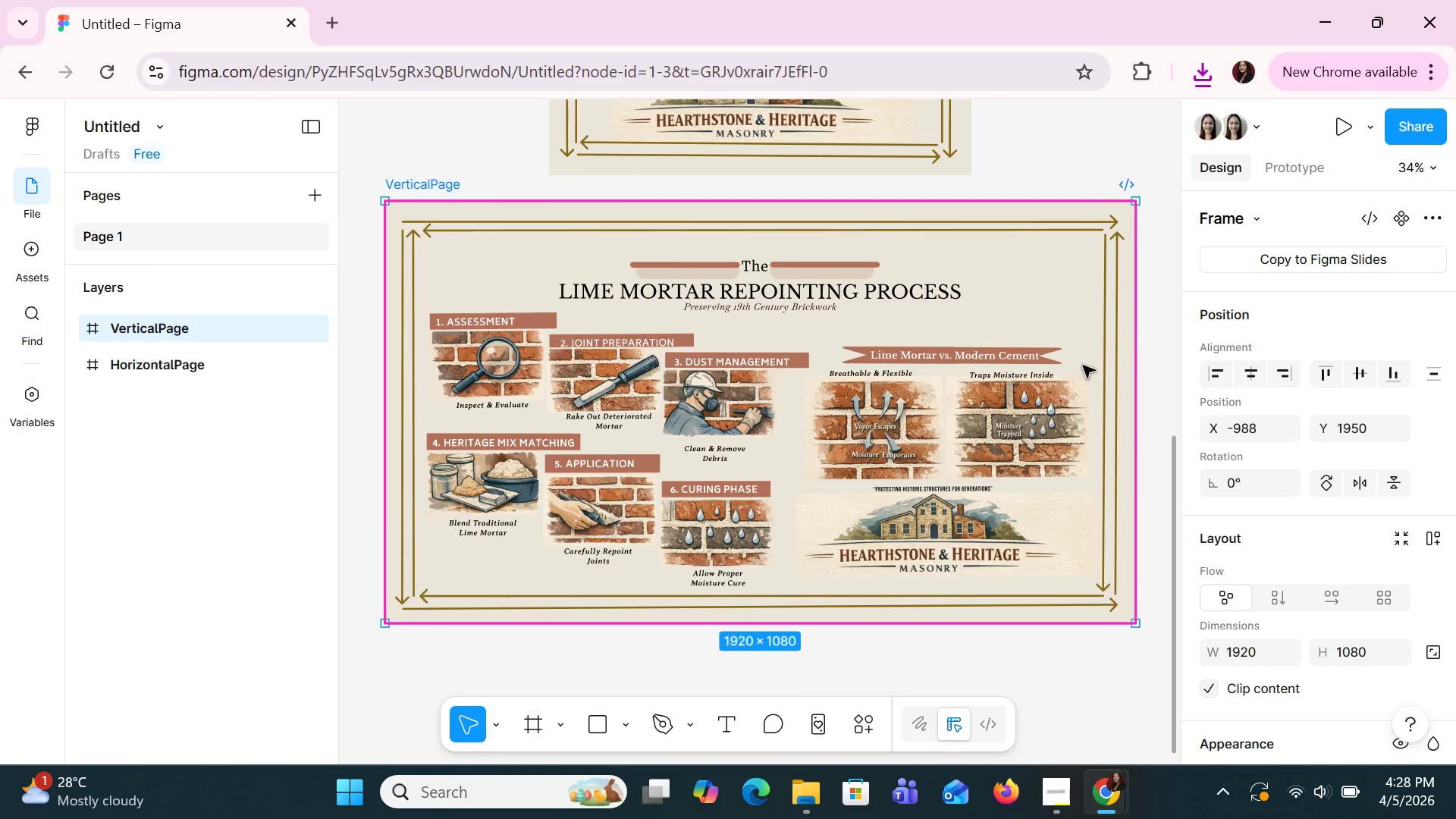 
scroll: coordinate [1083, 366], scroll_direction: up, amount: 4.0
 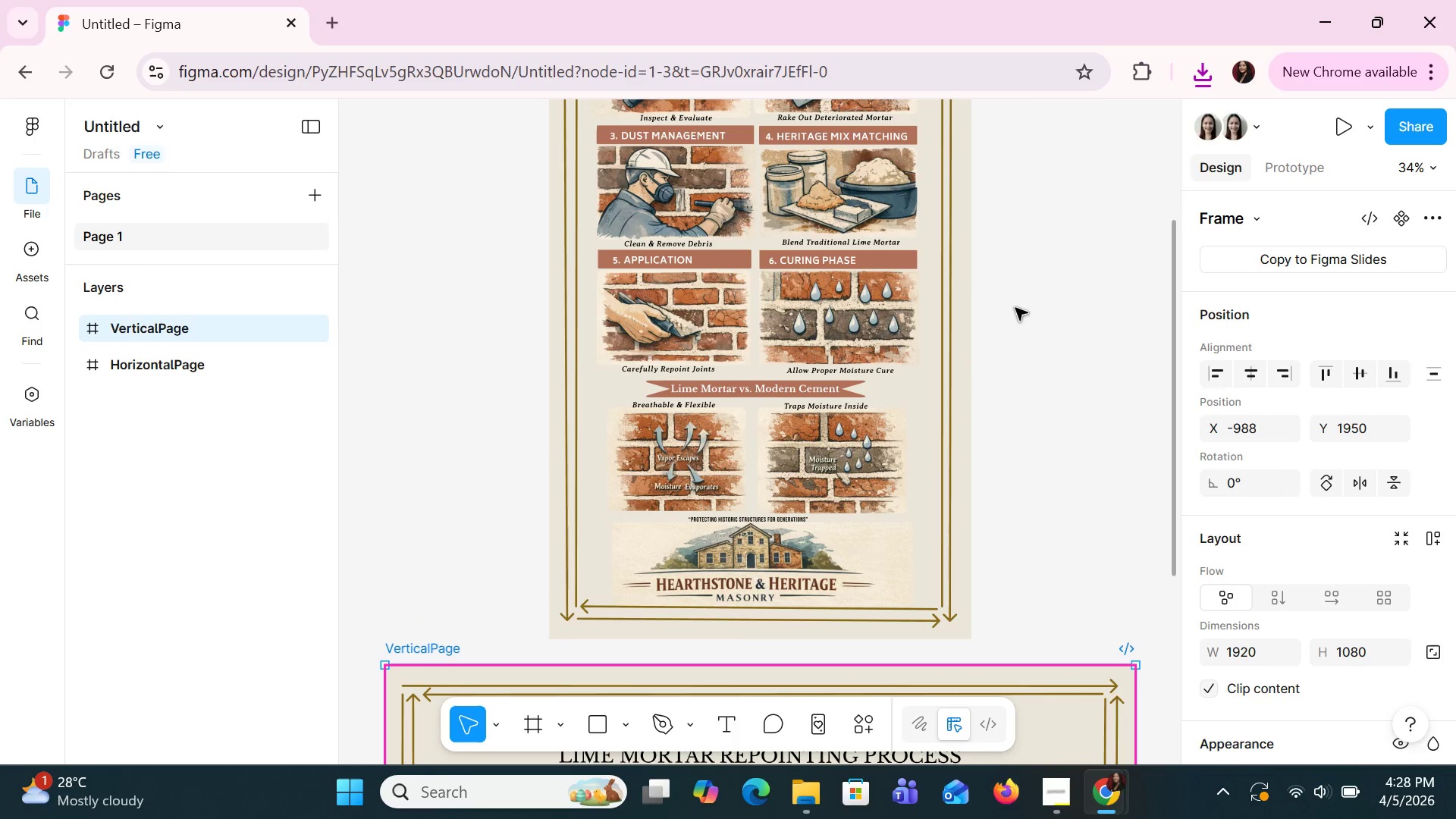 
left_click([954, 264])
 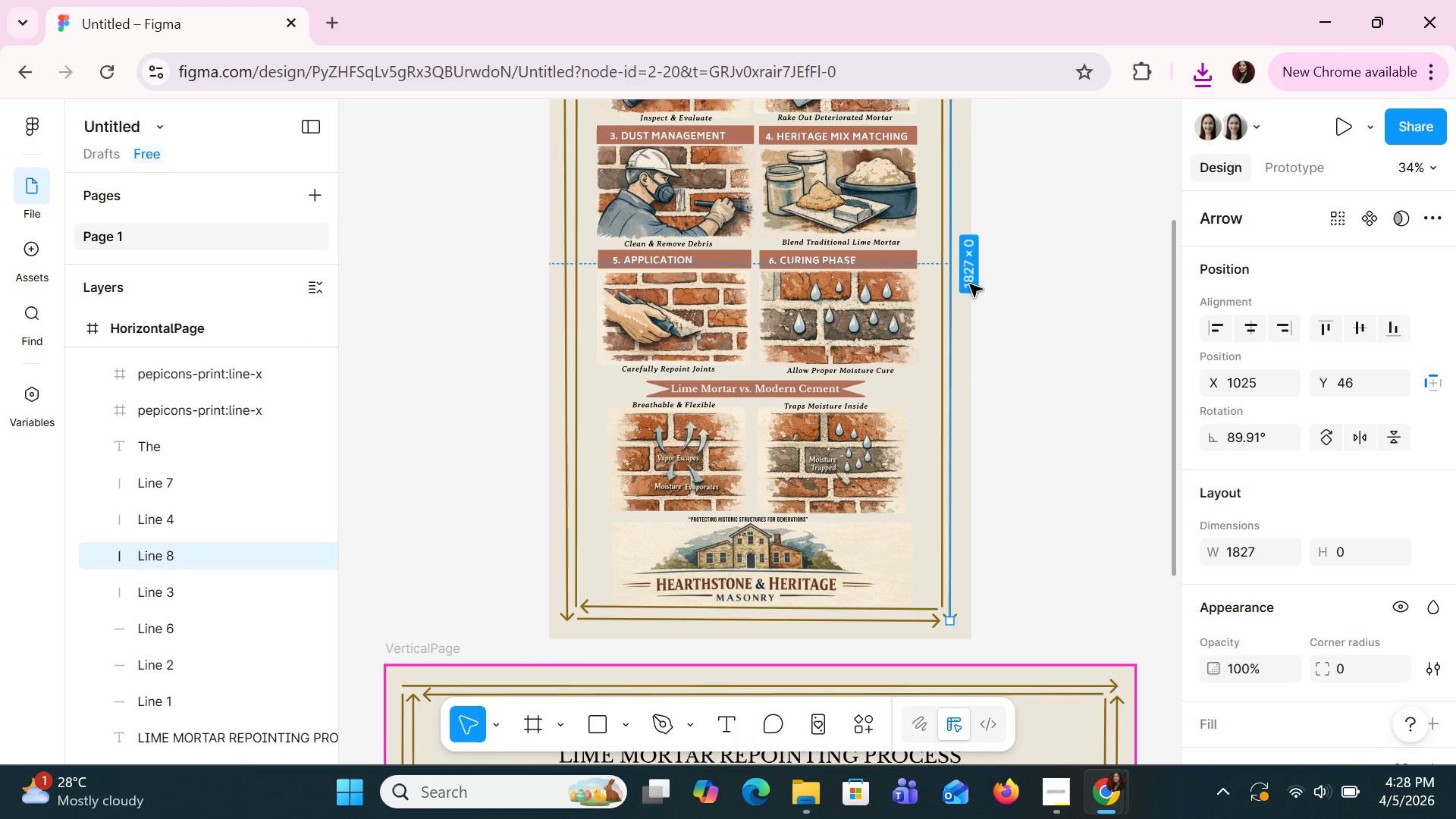 
left_click([966, 314])
 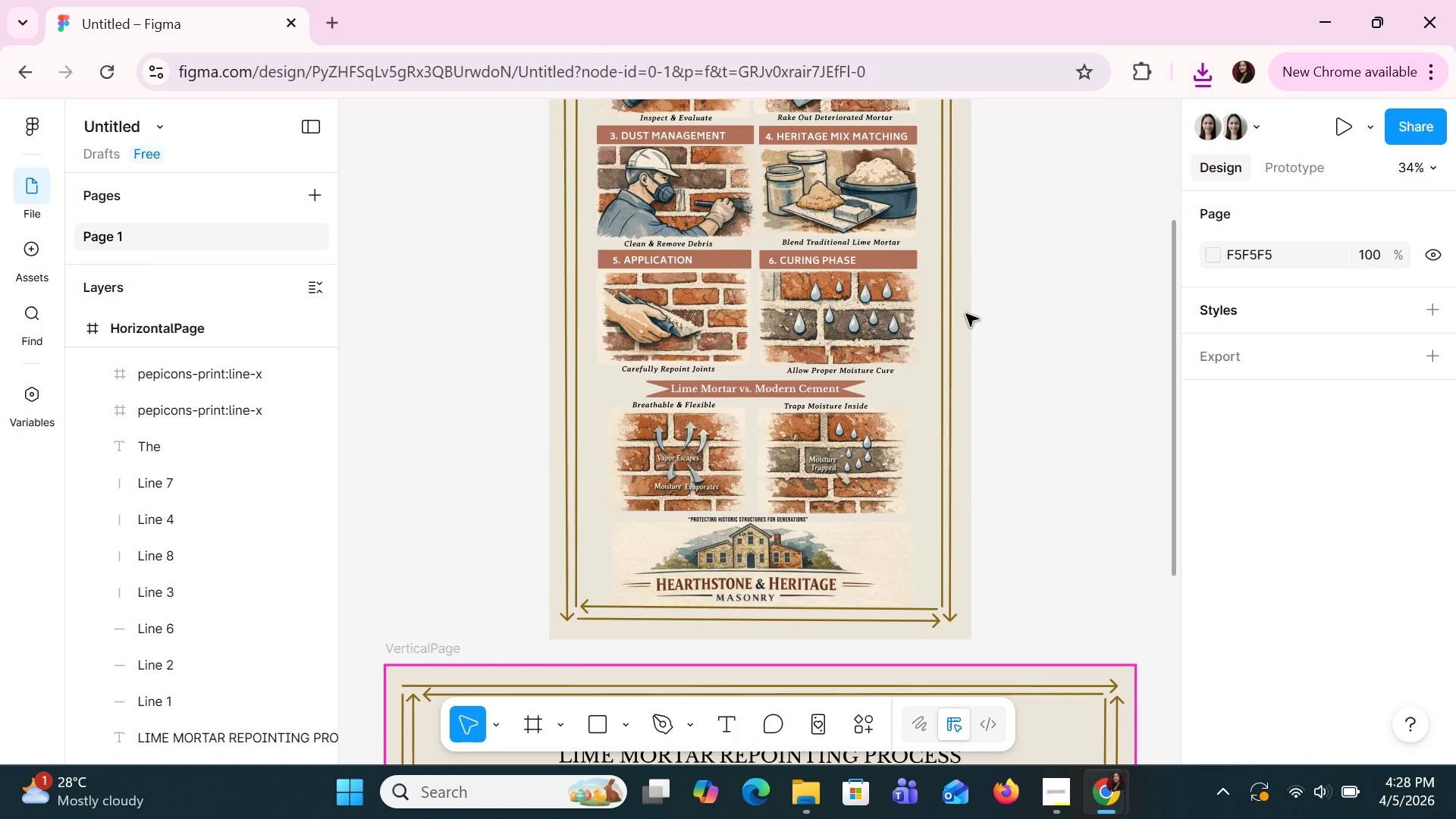 
left_click([966, 314])
 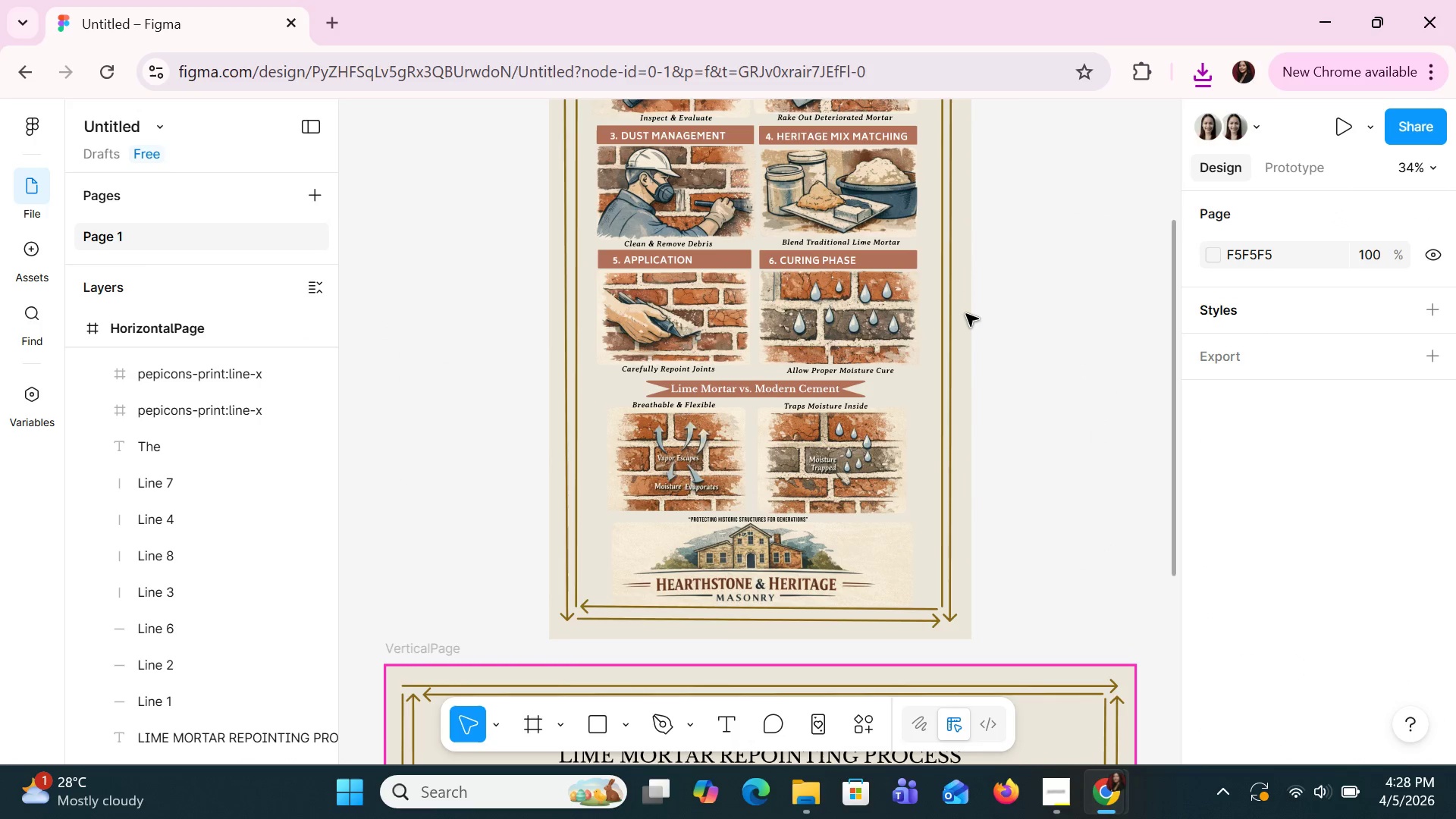 
left_click([966, 314])
 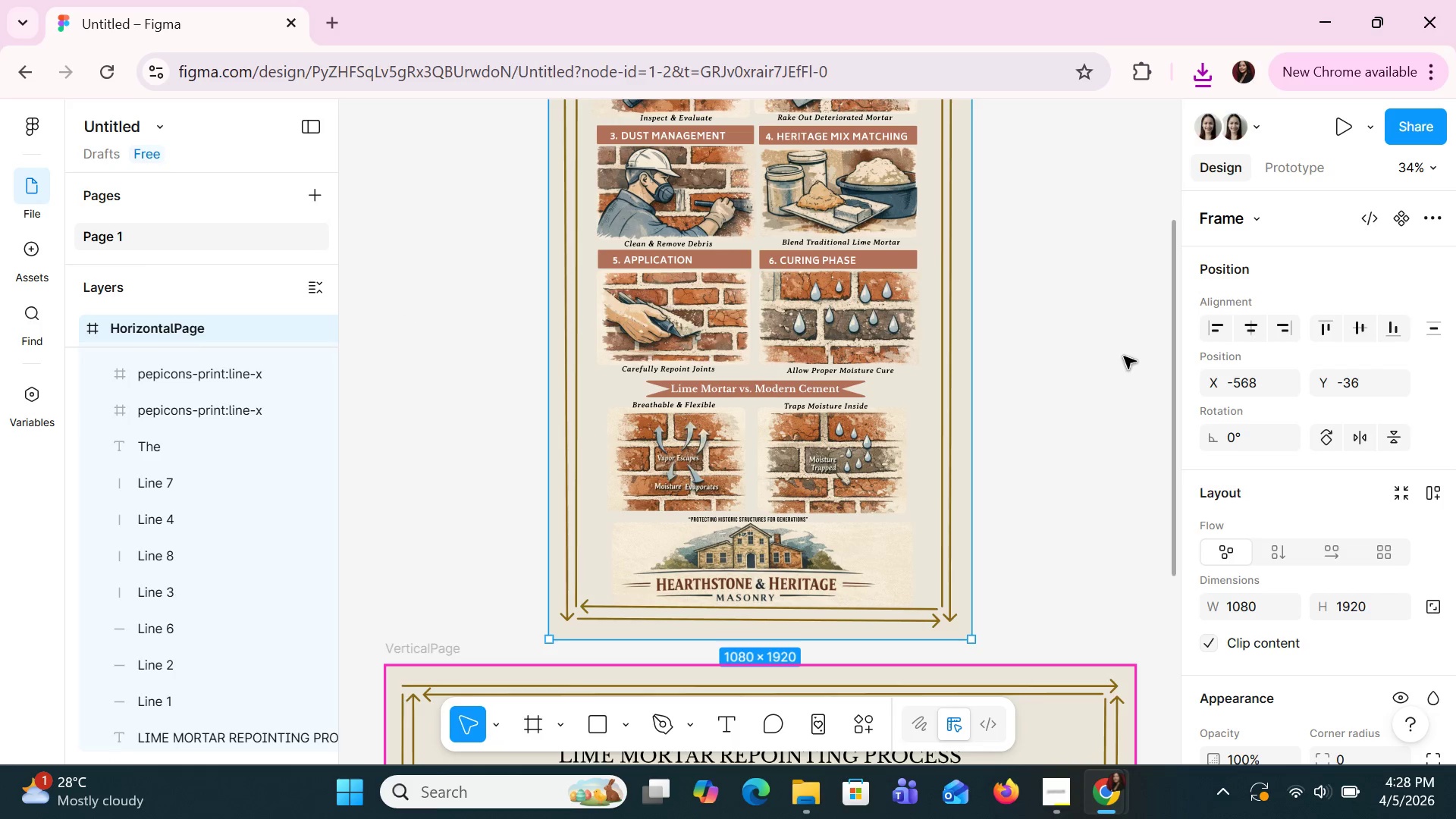 
wait(5.53)
 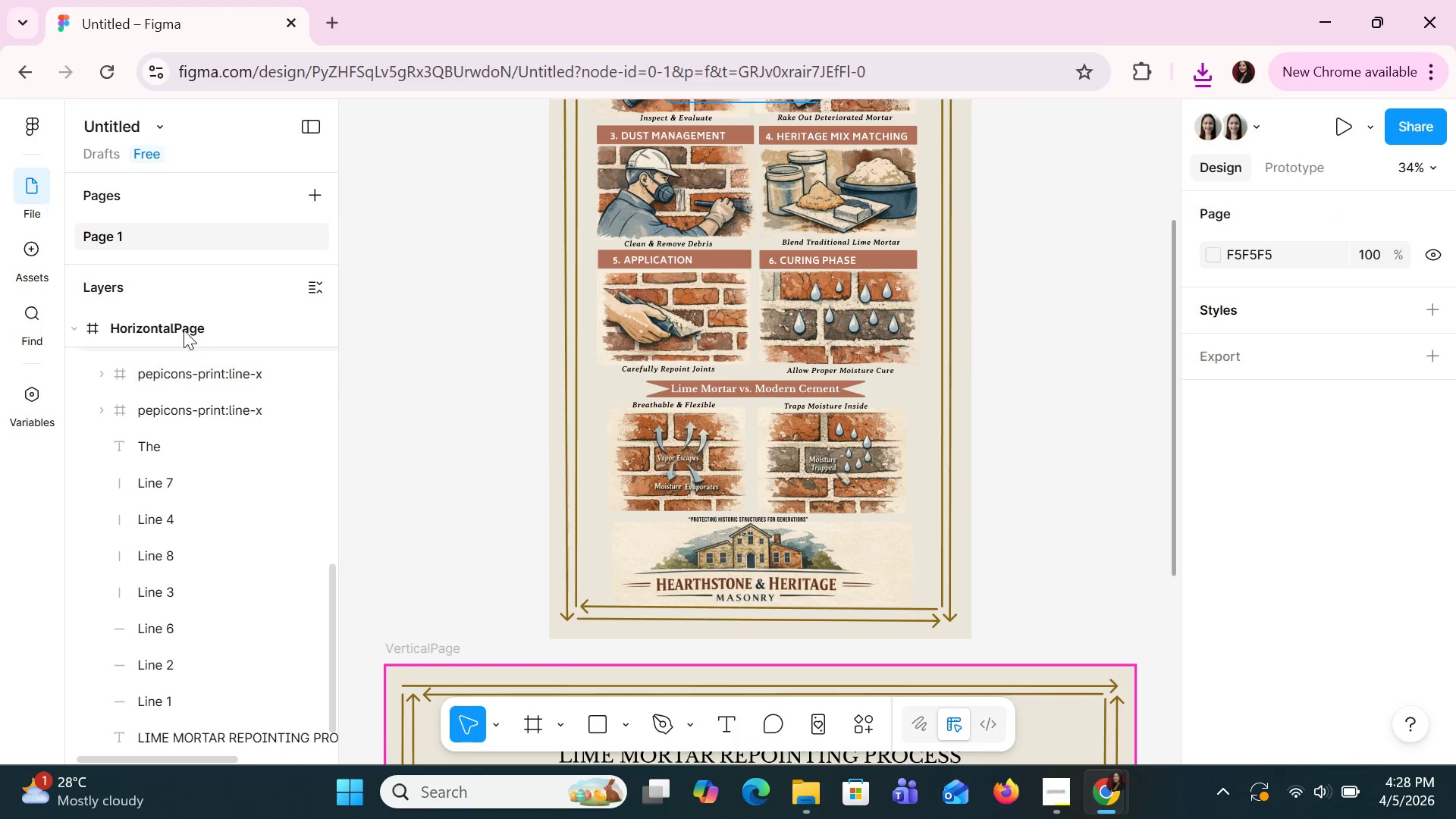 
left_click([1111, 803])
 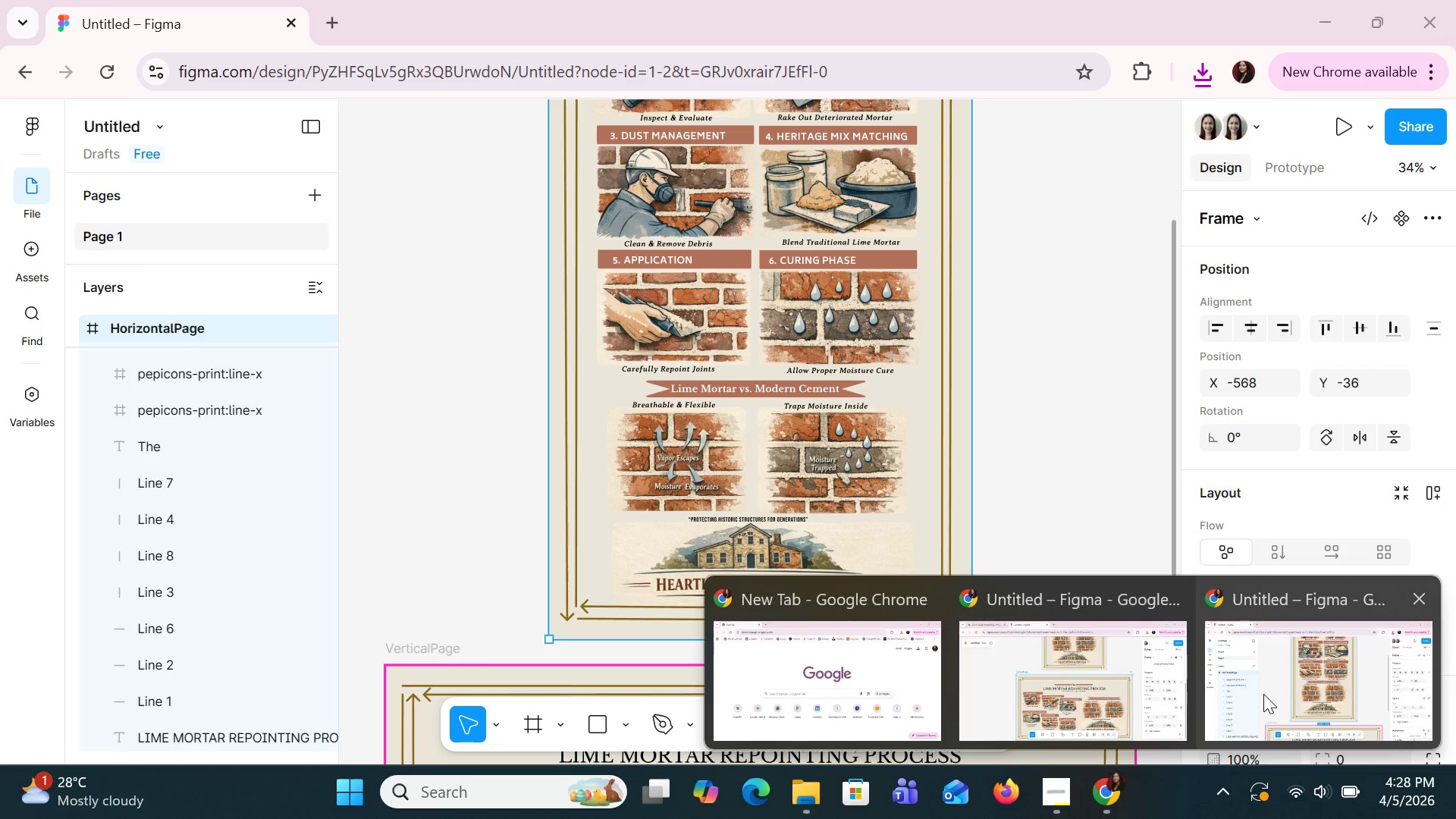 
left_click([1263, 694])
 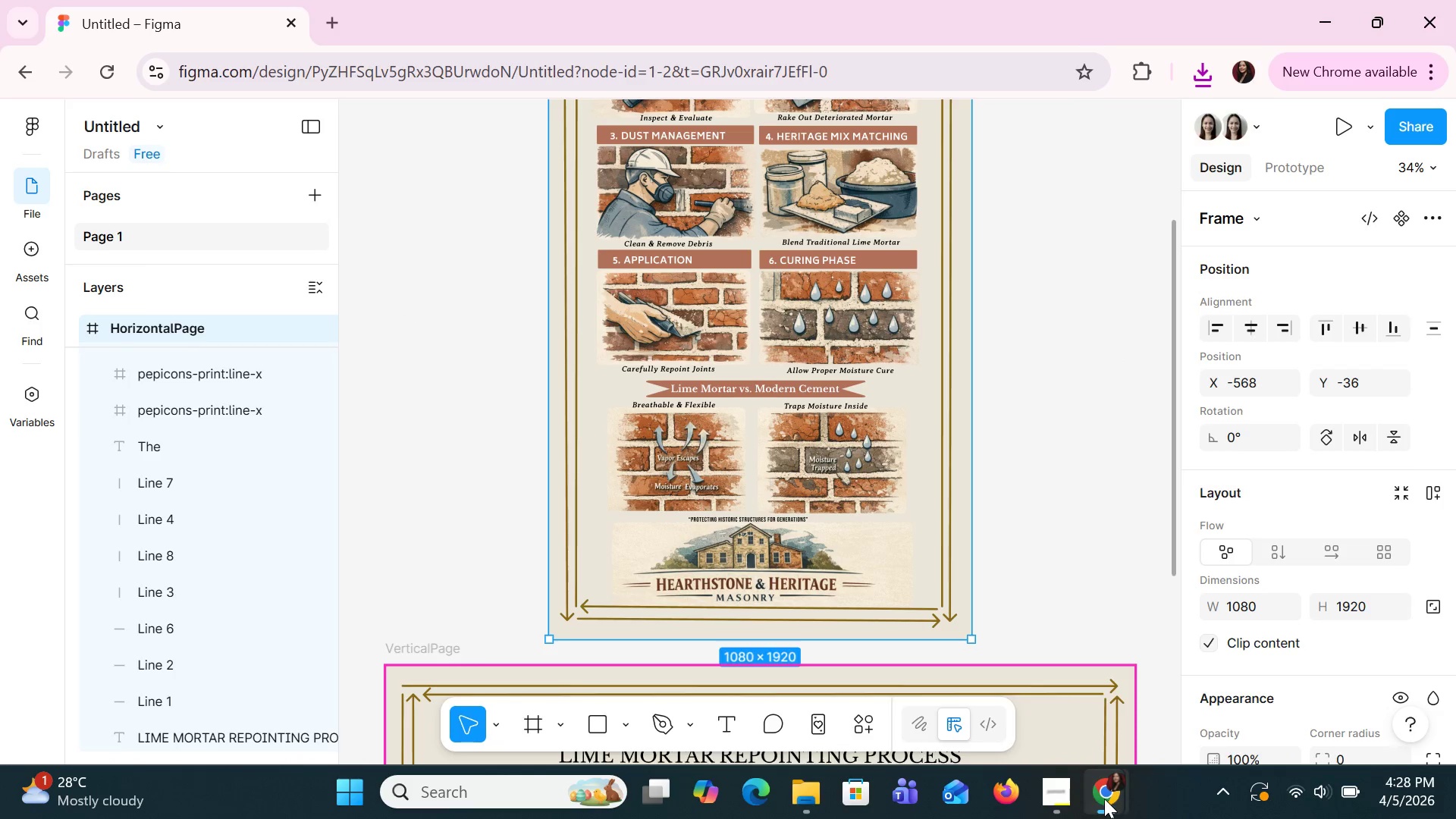 
double_click([1098, 707])
 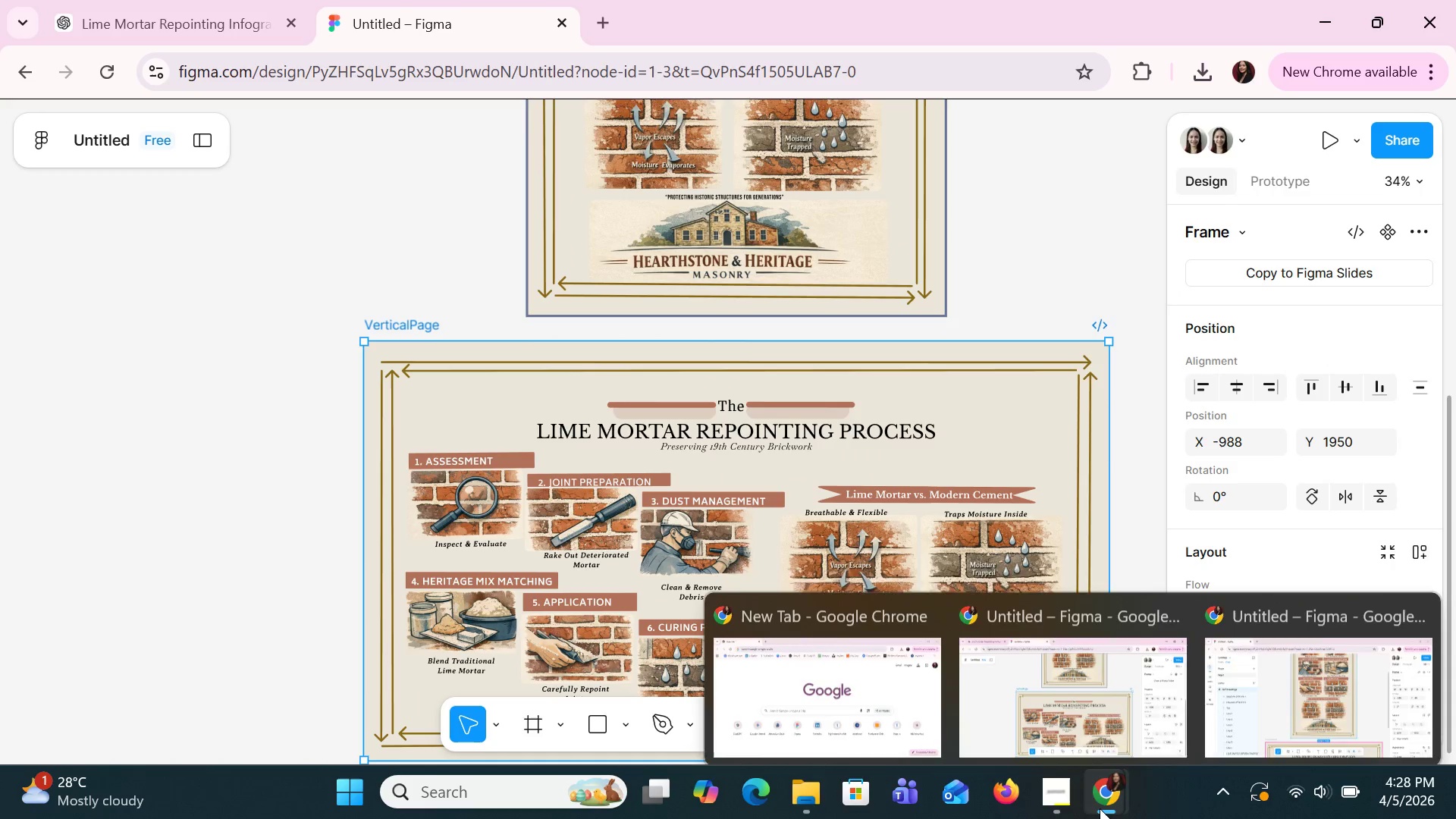 
left_click([1288, 677])
 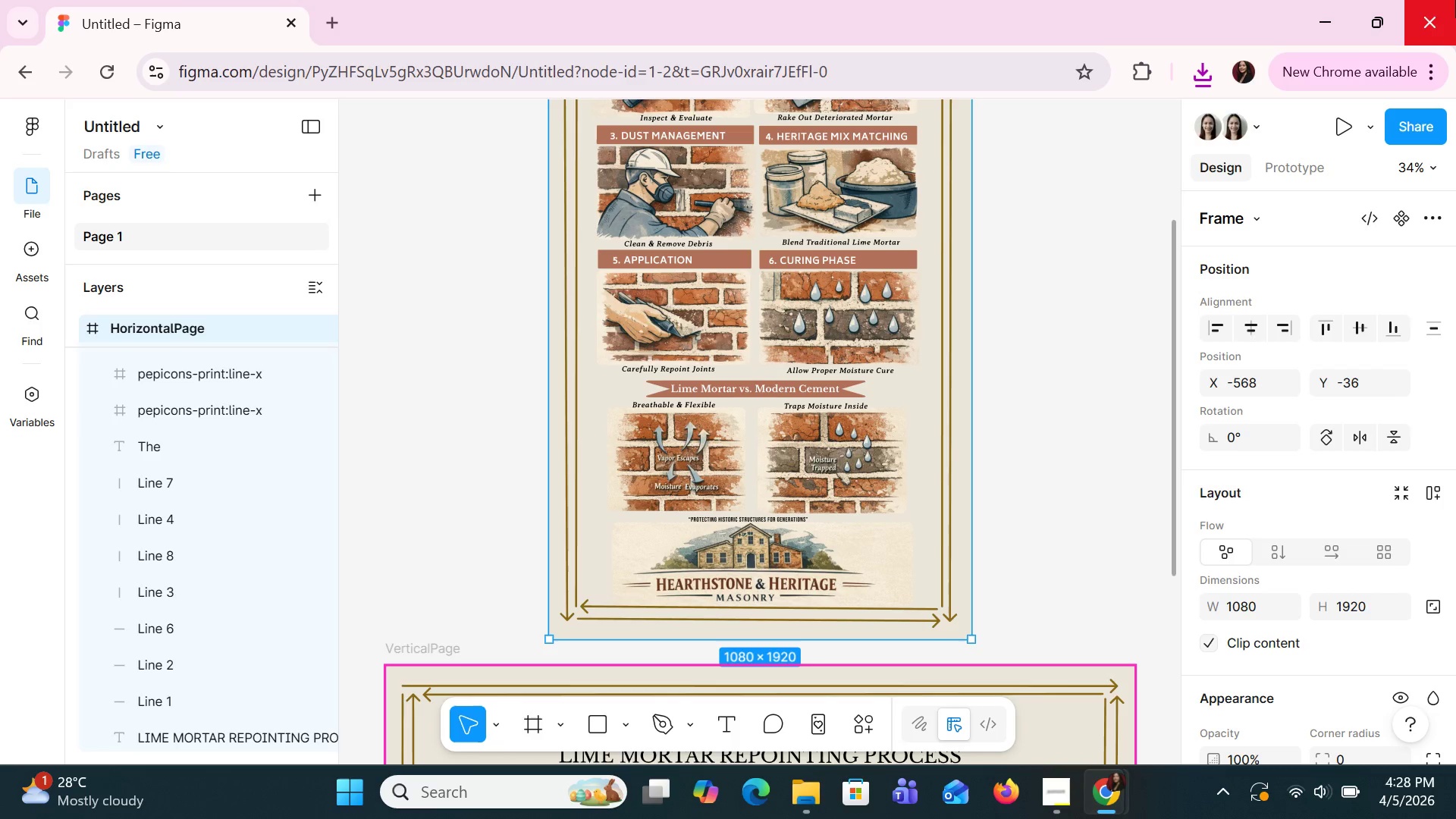 